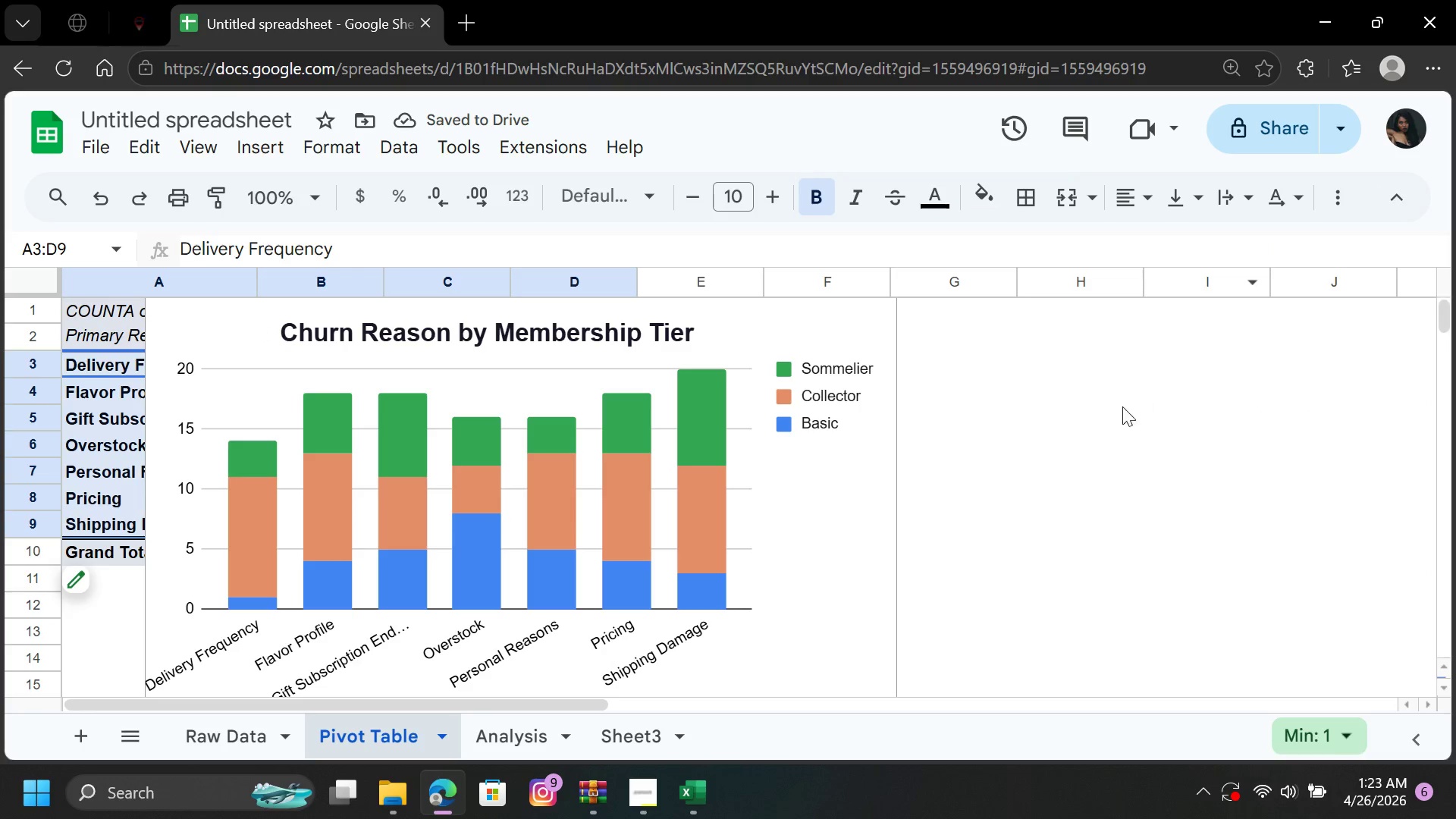 
left_click([1116, 419])
 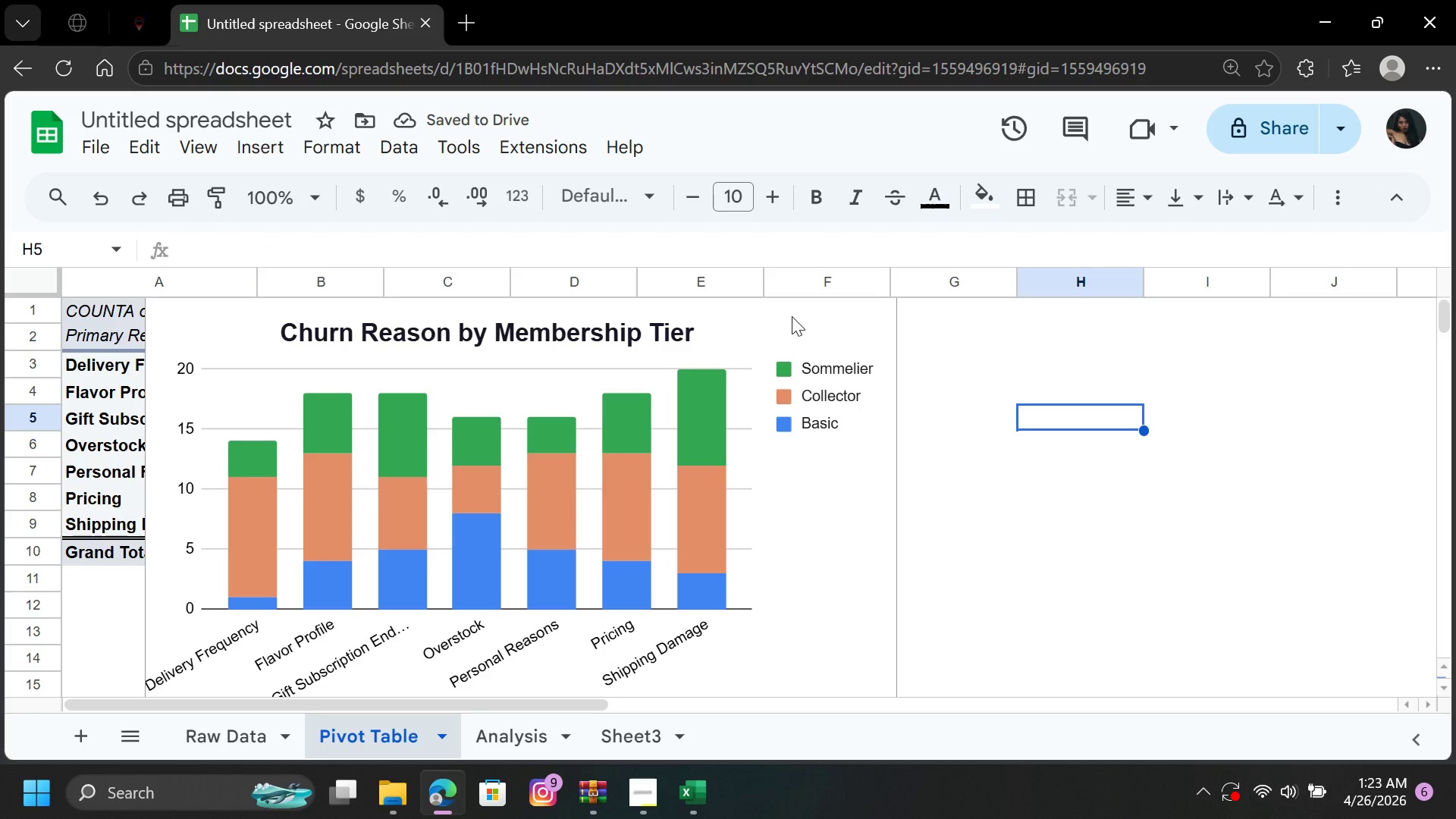 
left_click_drag(start_coordinate=[791, 316], to_coordinate=[764, 322])
 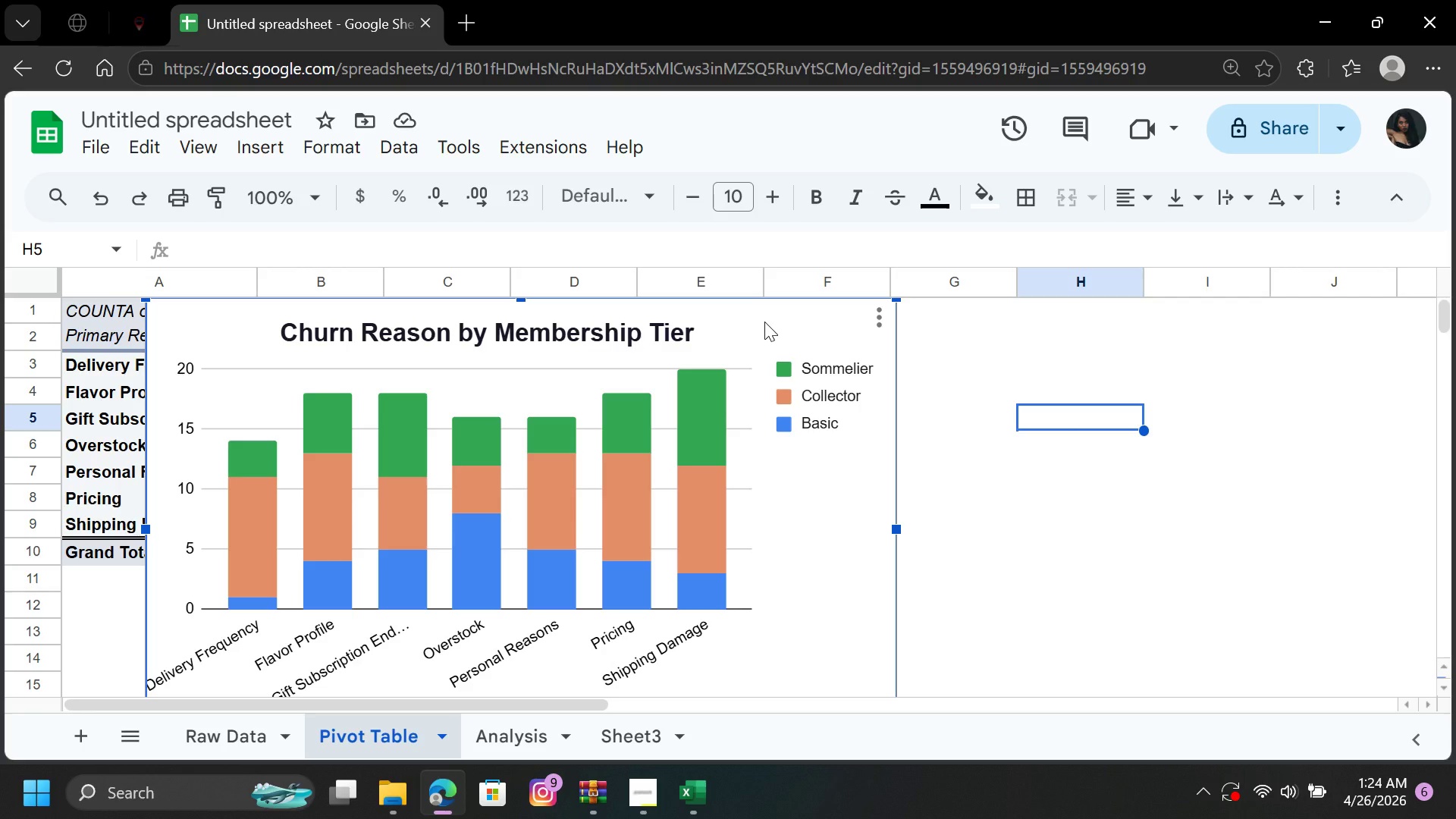 
wait(33.97)
 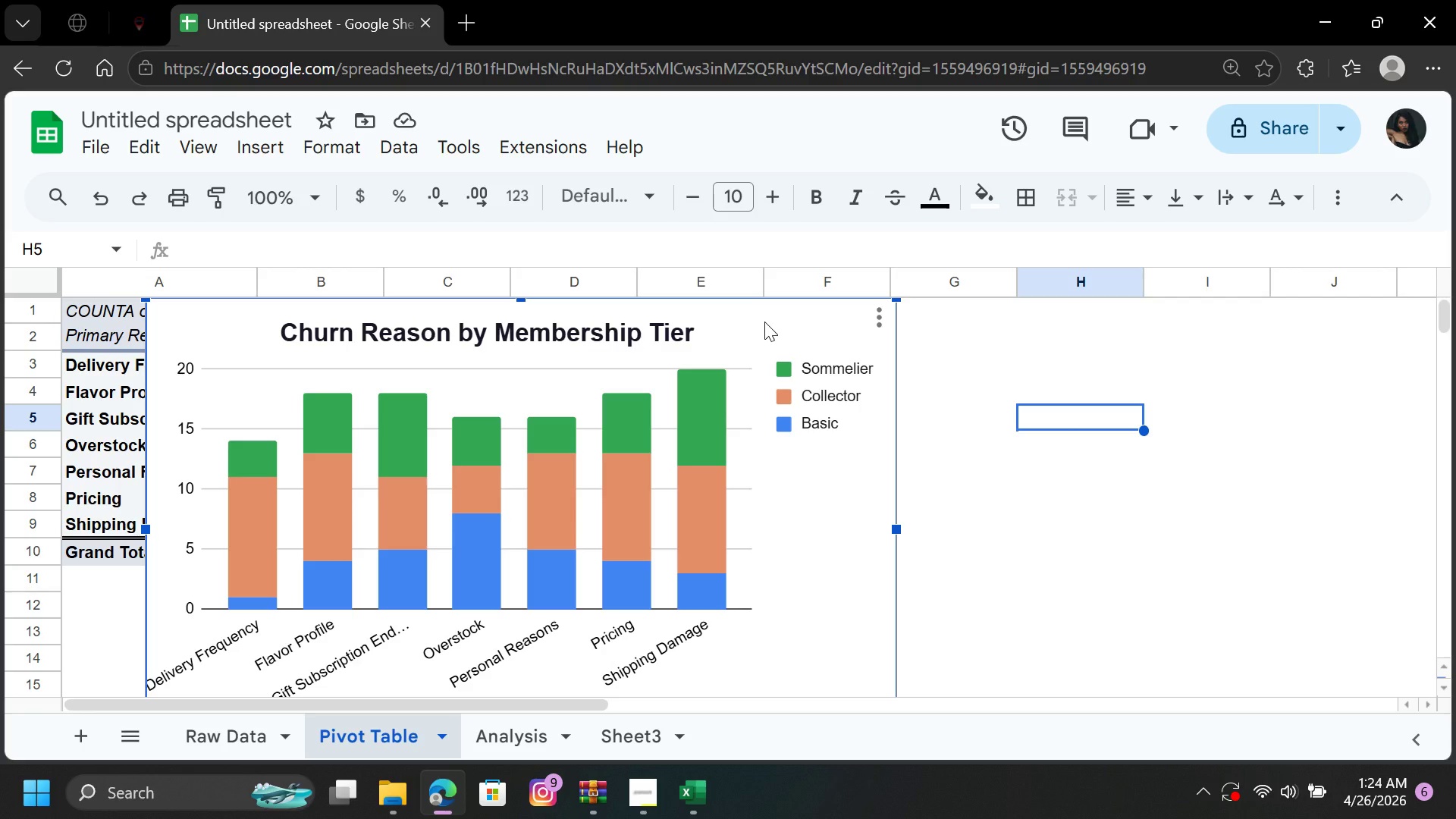 
left_click([526, 729])
 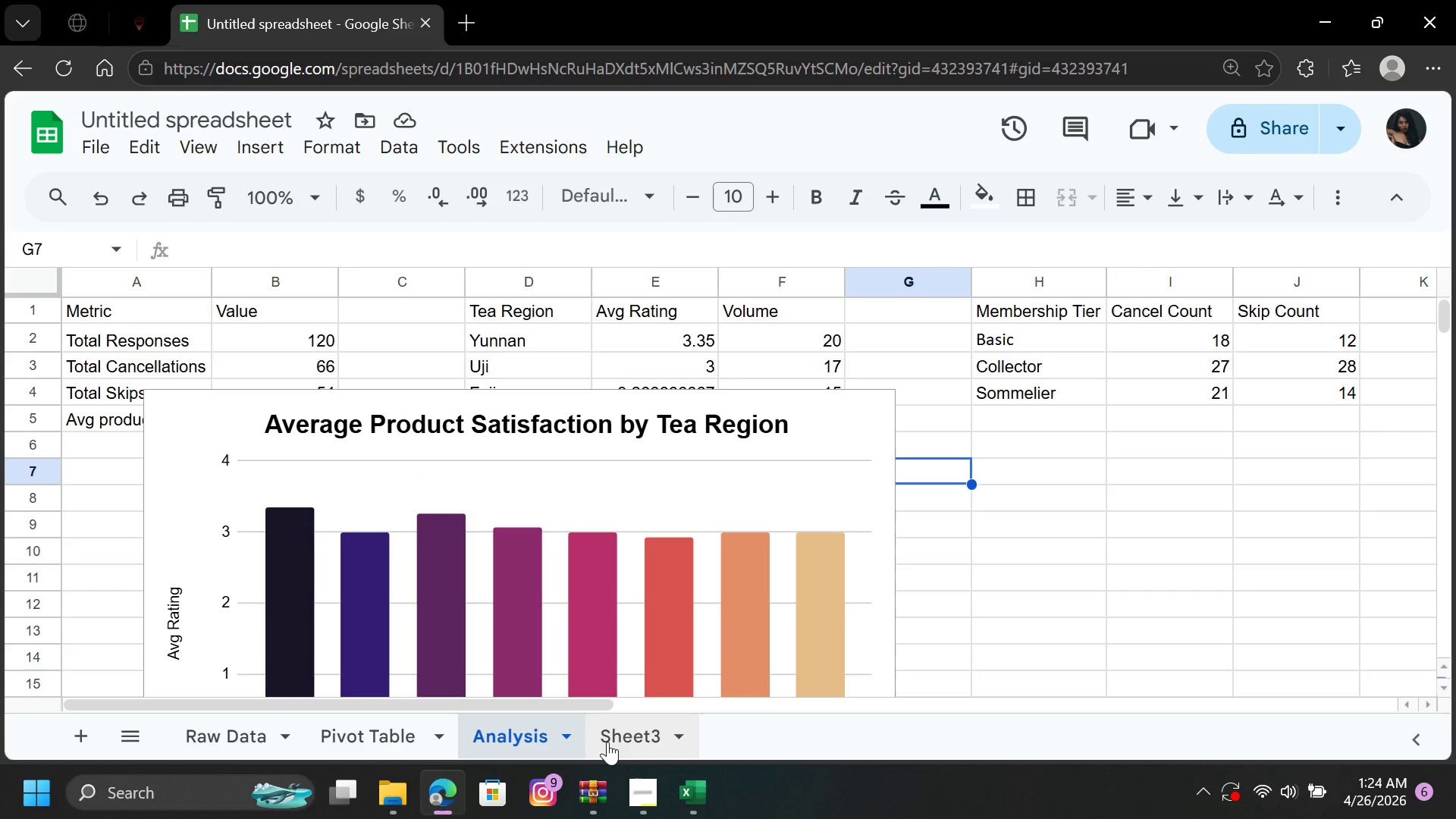 
left_click([617, 742])
 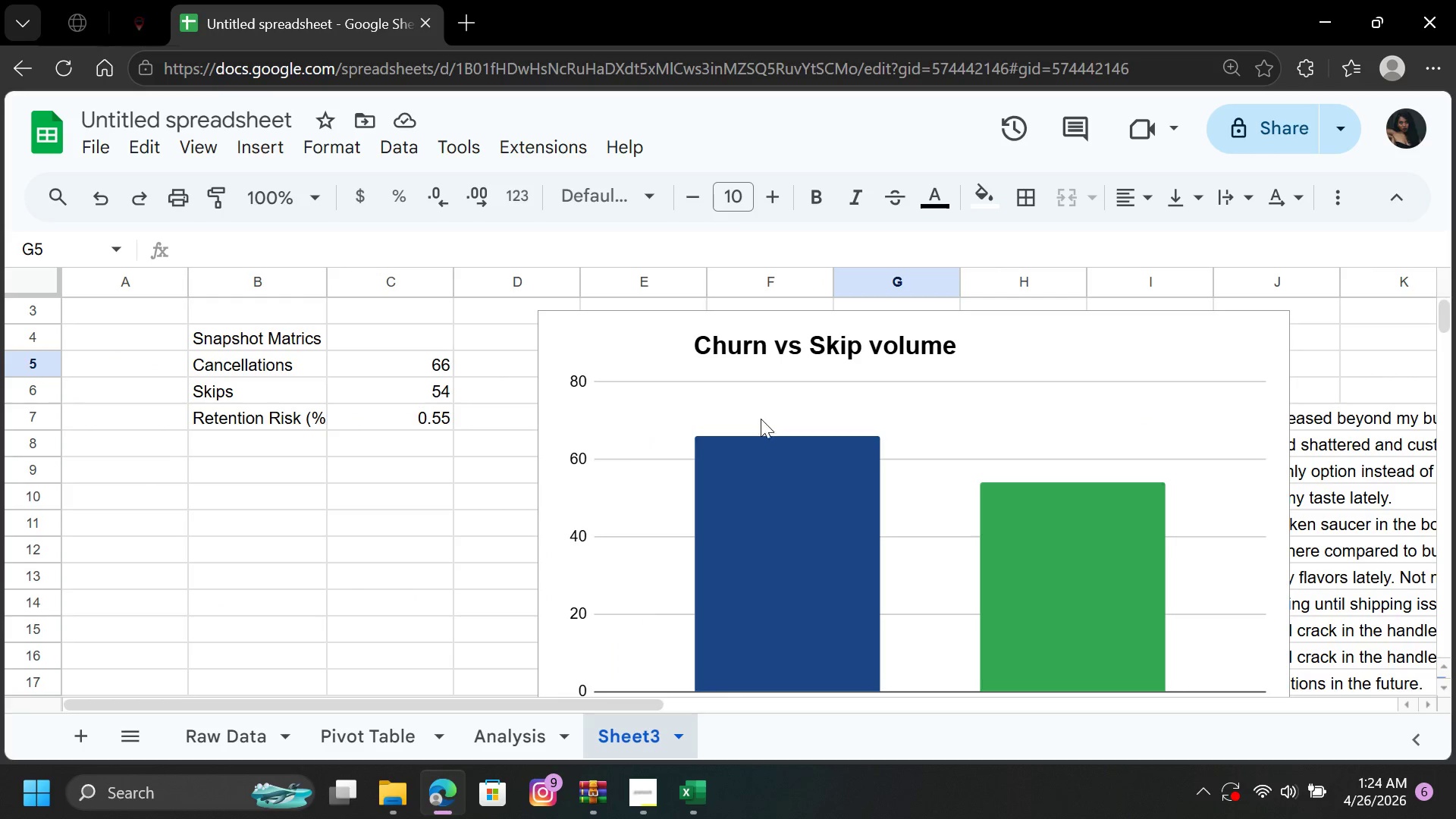 
left_click_drag(start_coordinate=[997, 338], to_coordinate=[1020, 340])
 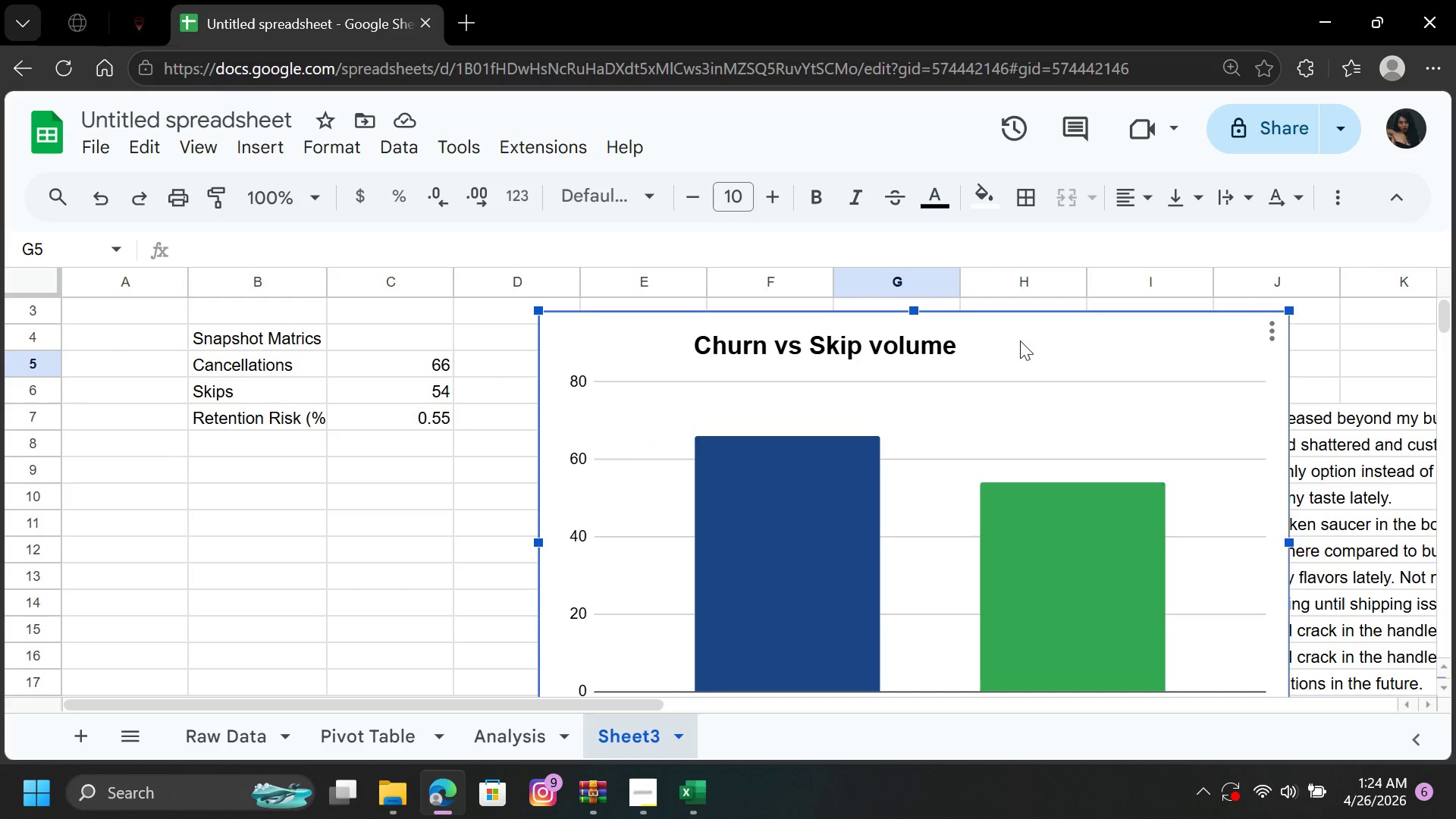 
left_click([1020, 340])
 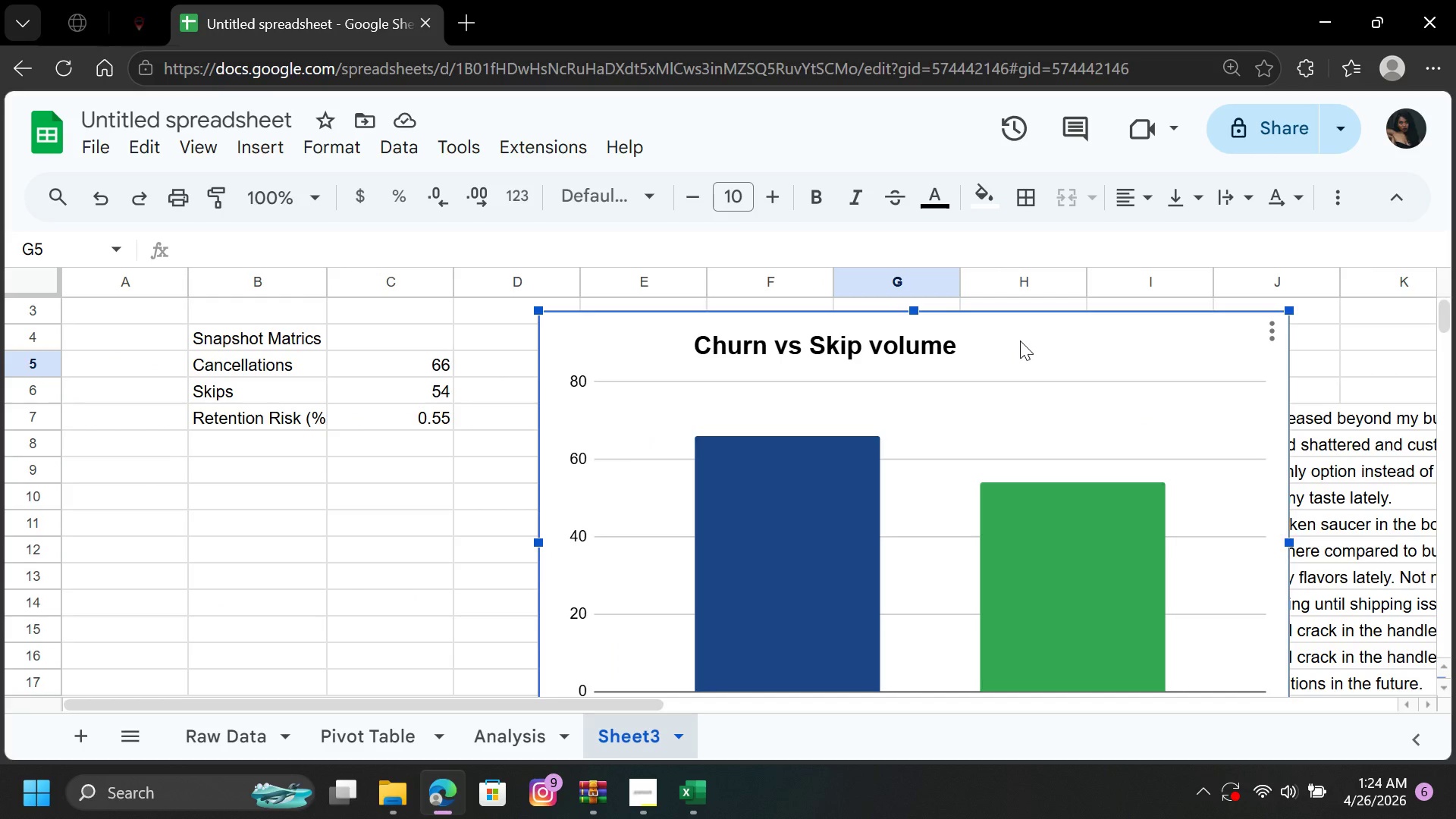 
left_click_drag(start_coordinate=[1020, 340], to_coordinate=[431, 389])
 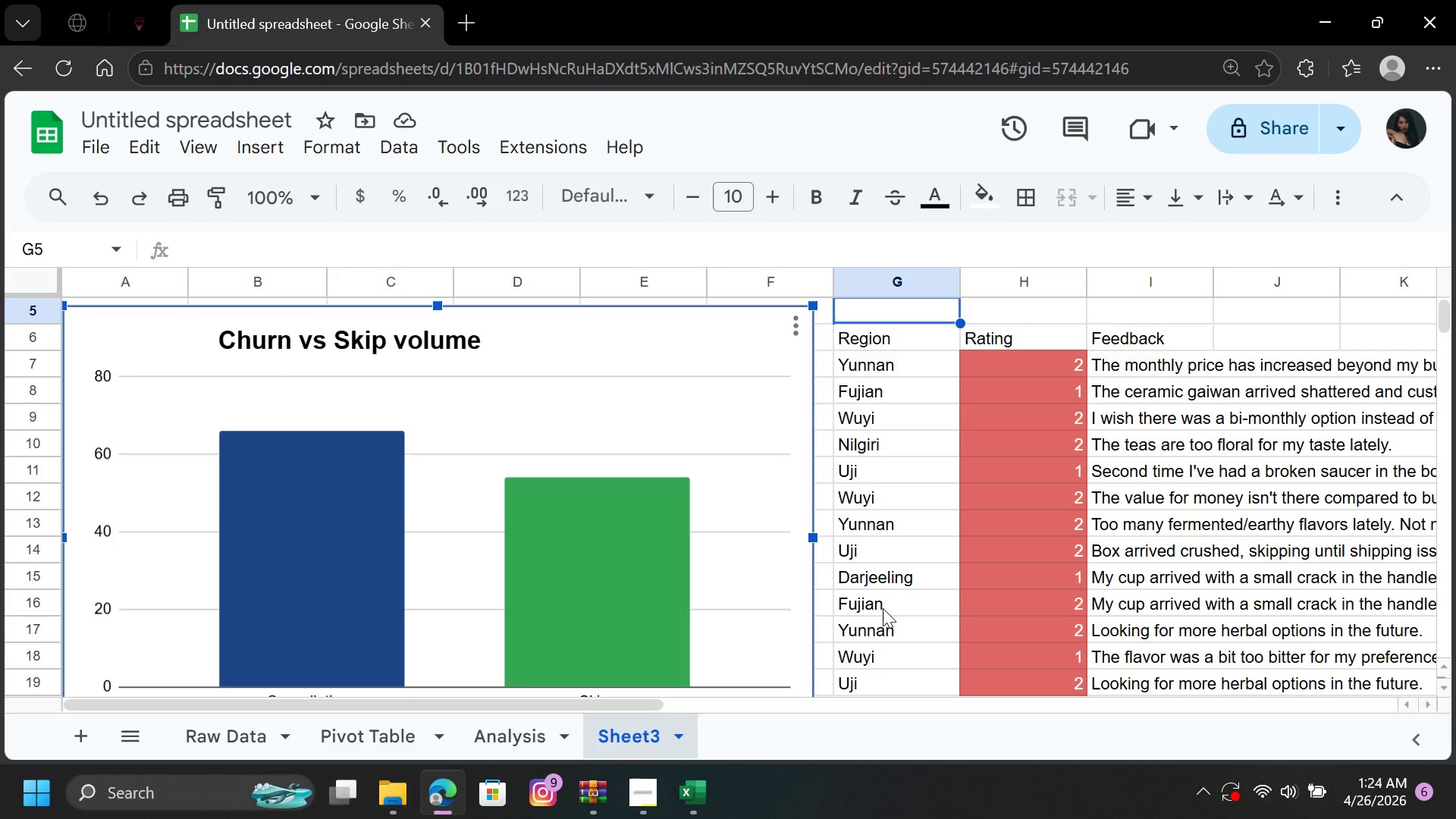 
wait(39.14)
 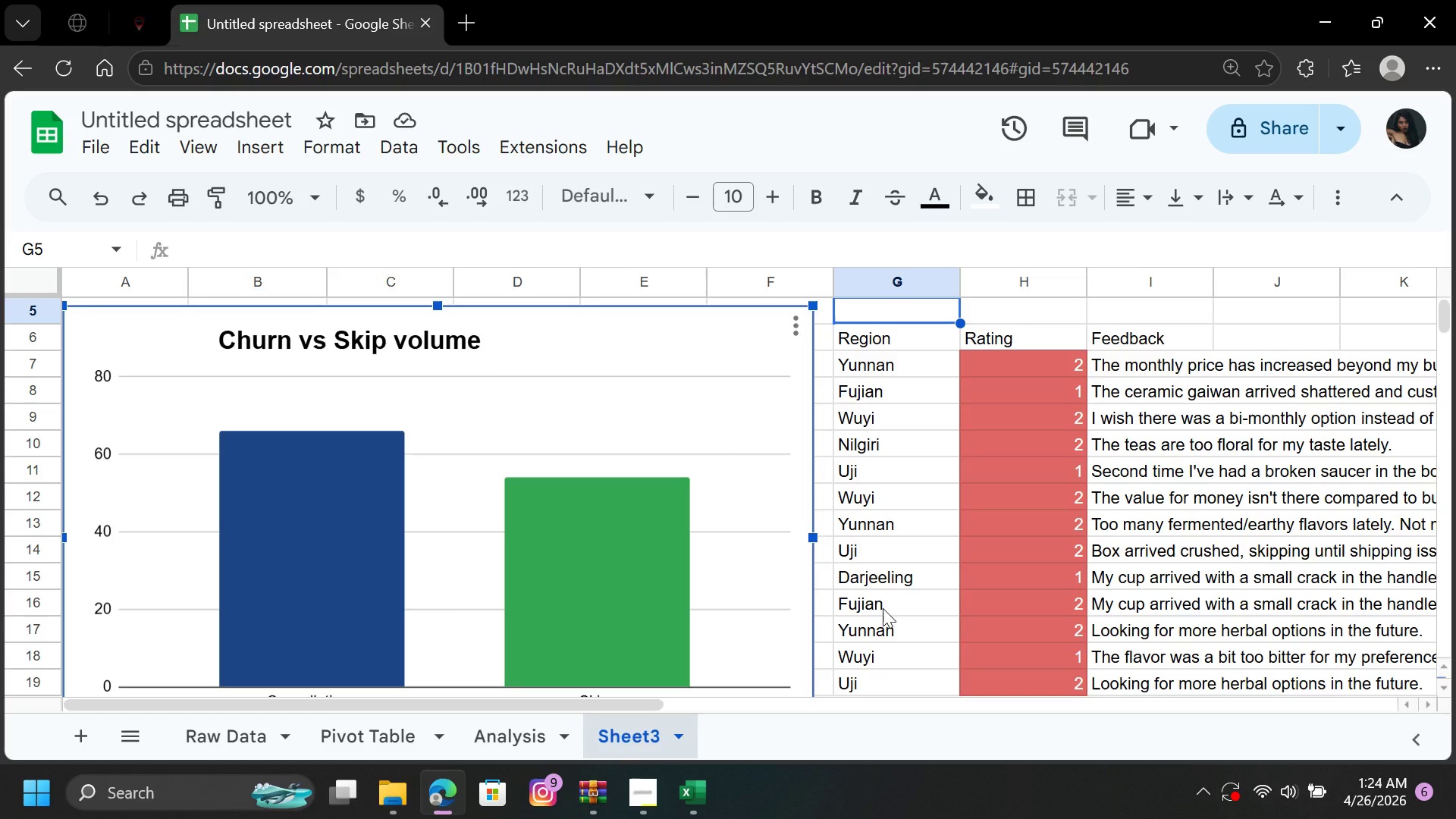 
left_click([642, 792])